 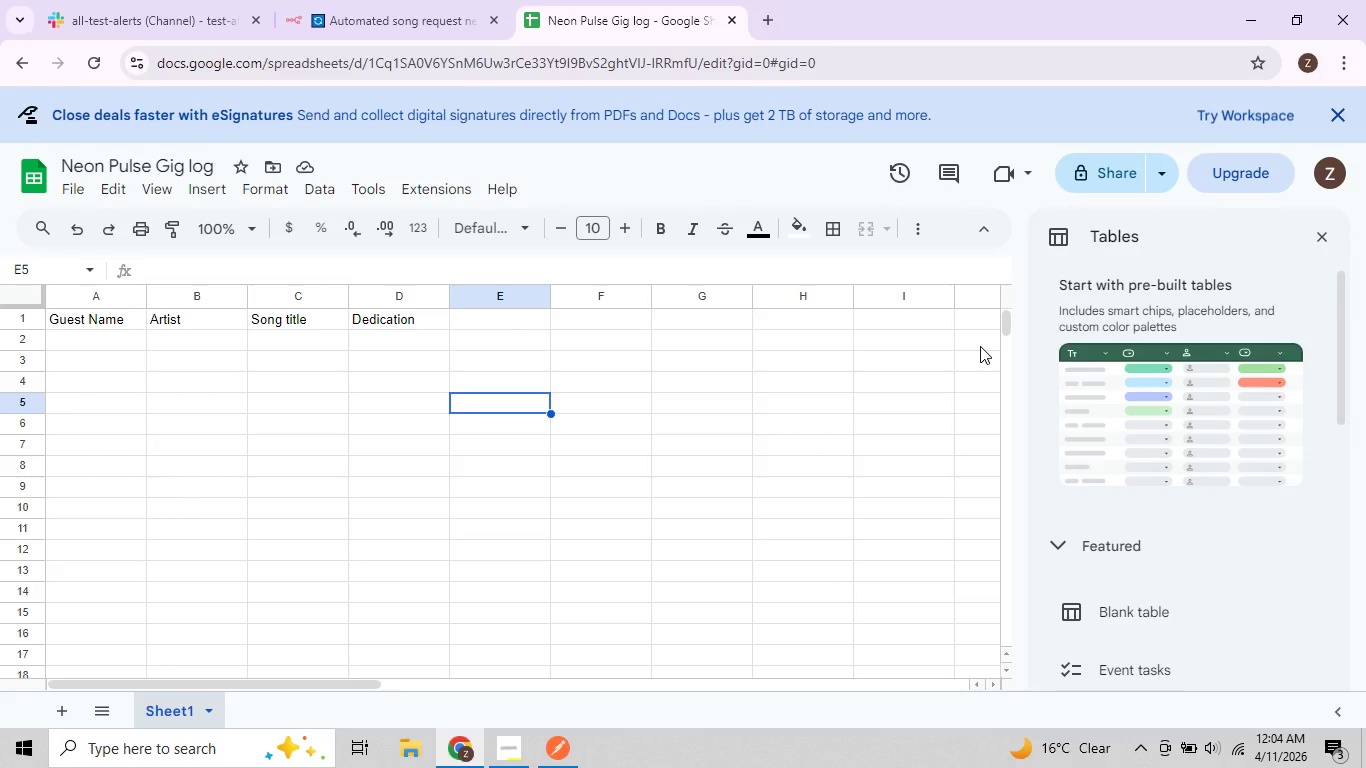 
left_click([552, 760])
 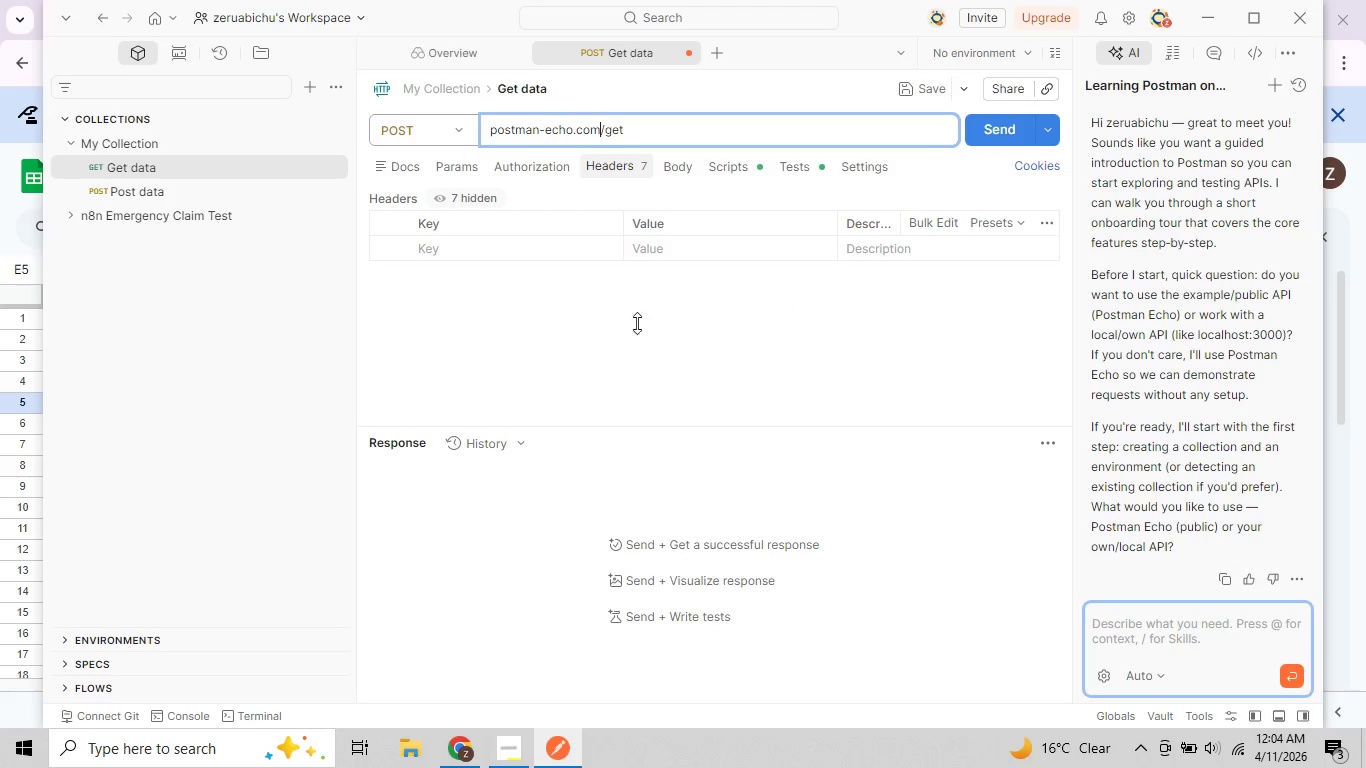 
scroll: coordinate [638, 204], scroll_direction: up, amount: 1.0
 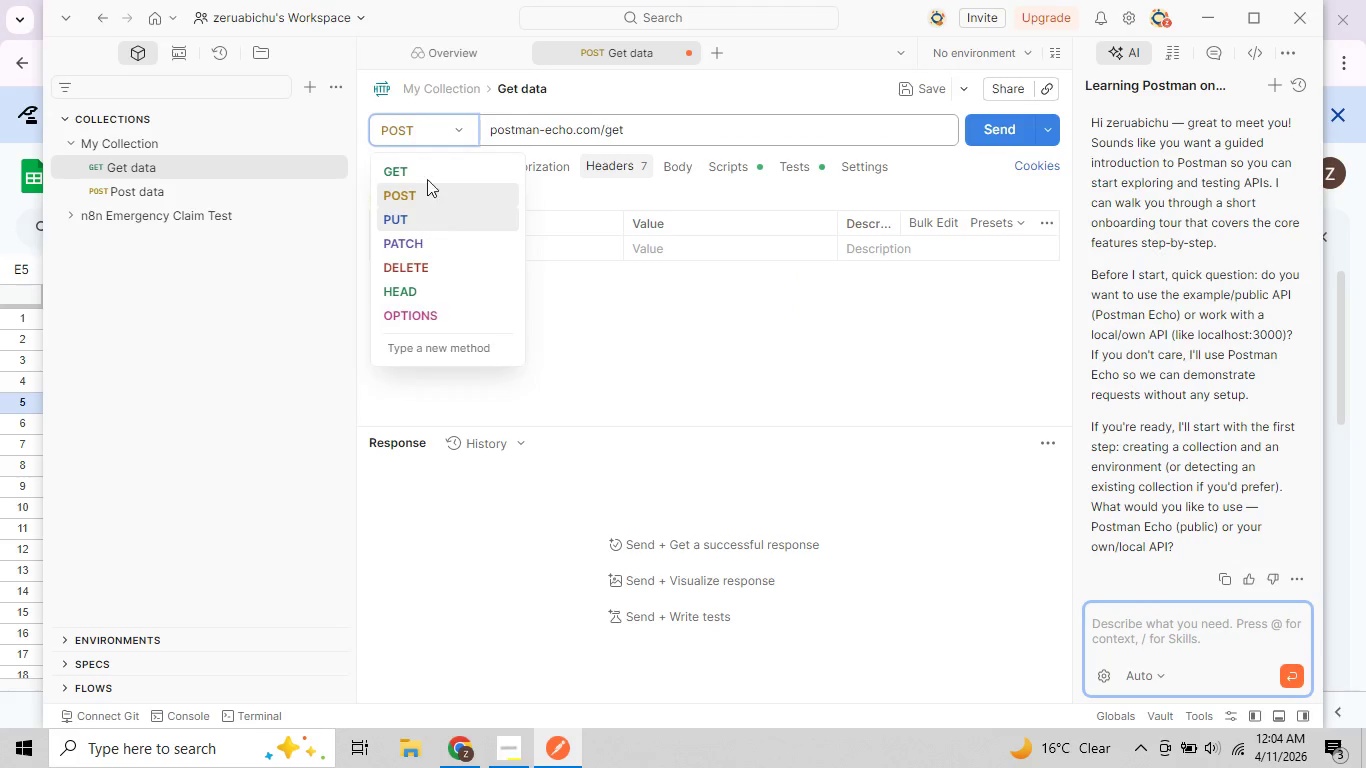 
left_click([456, 132])
 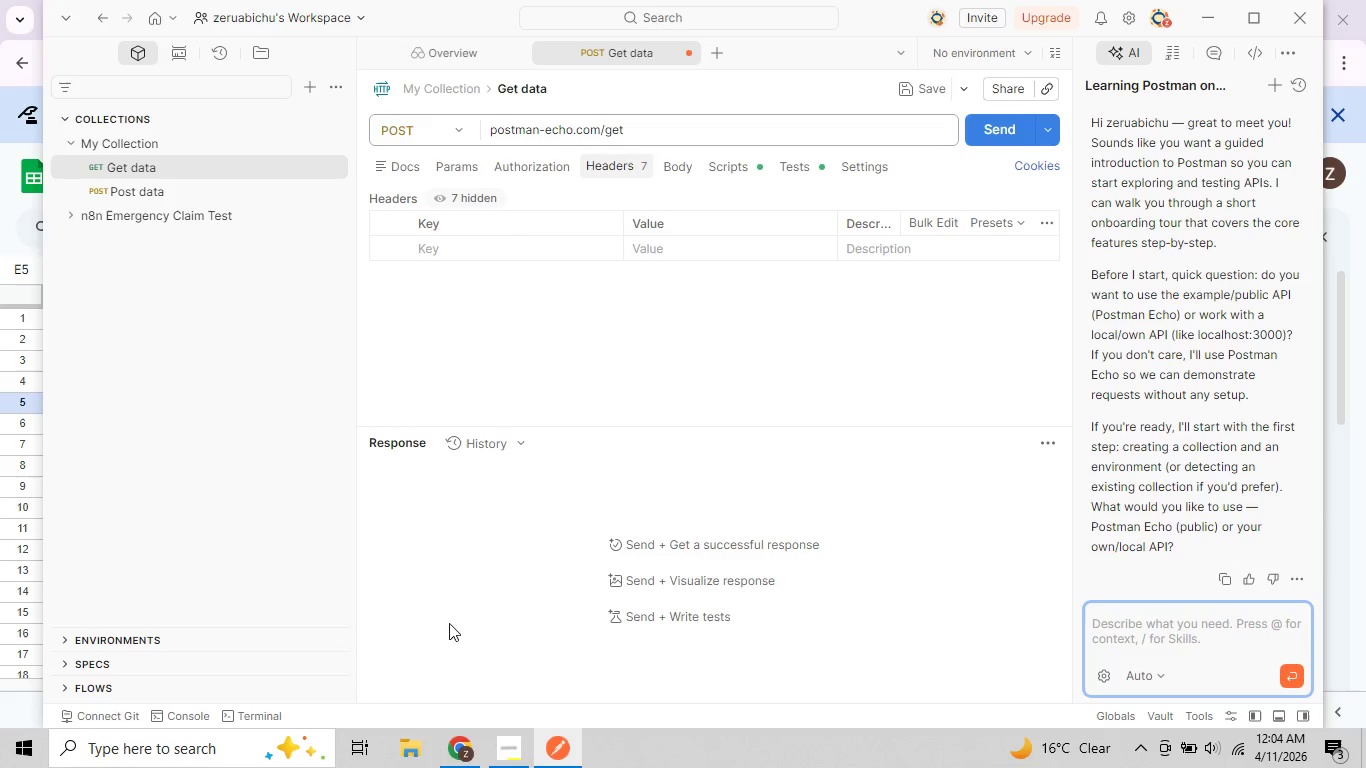 
left_click([457, 749])
 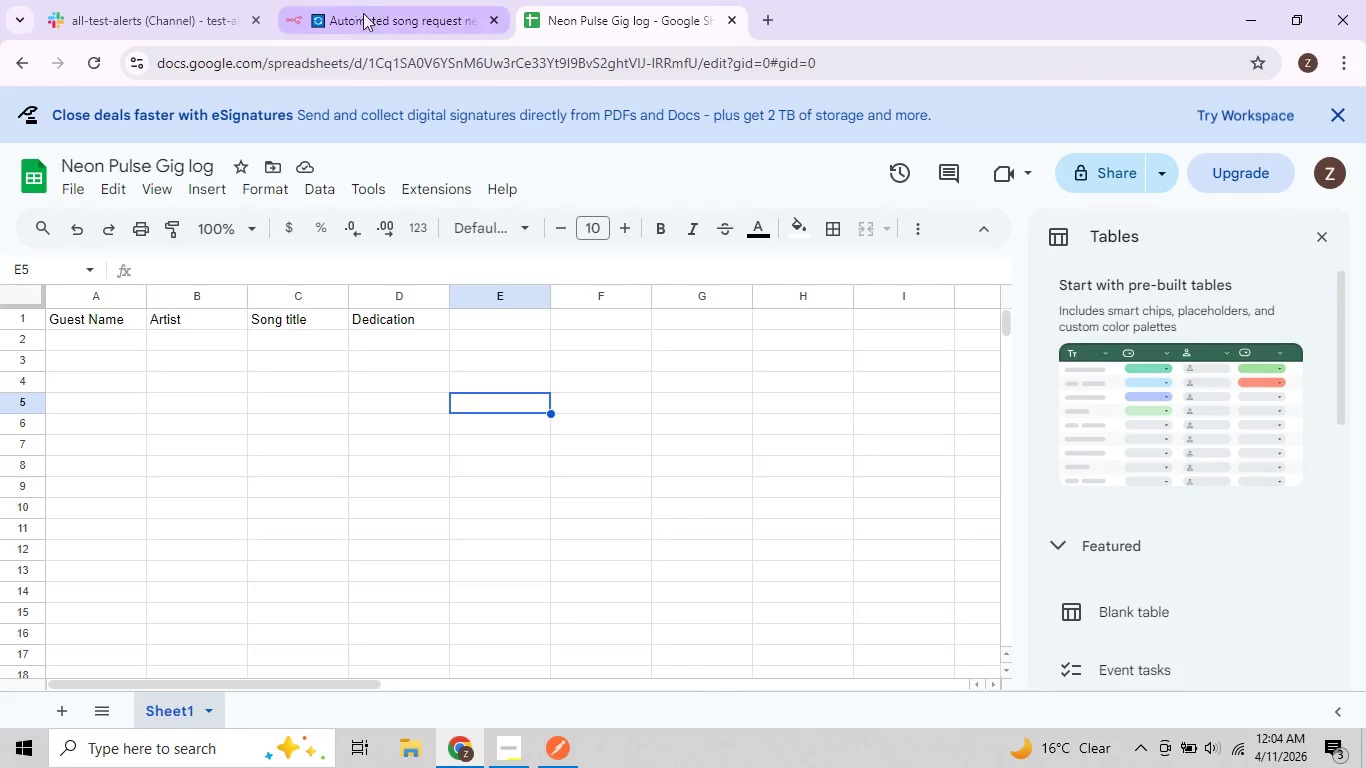 
left_click([383, 13])
 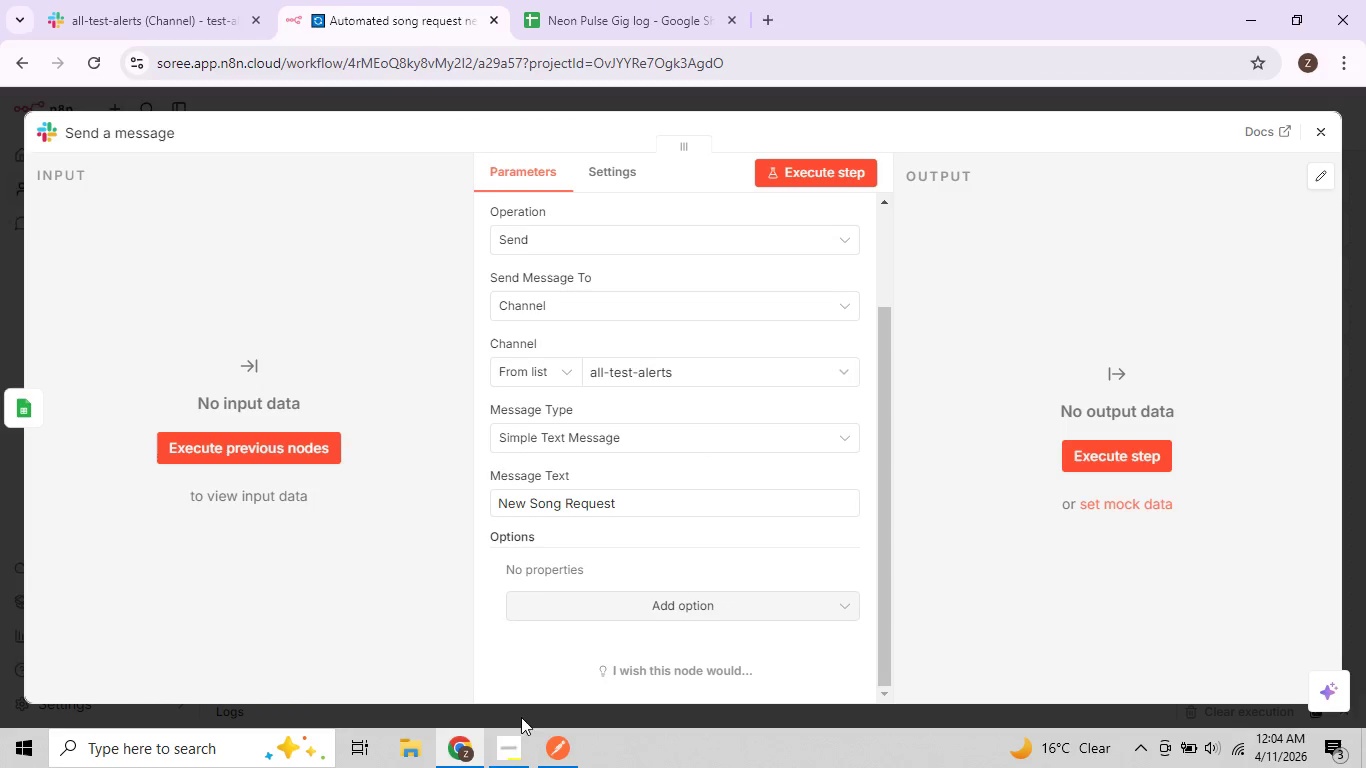 
left_click([512, 744])